 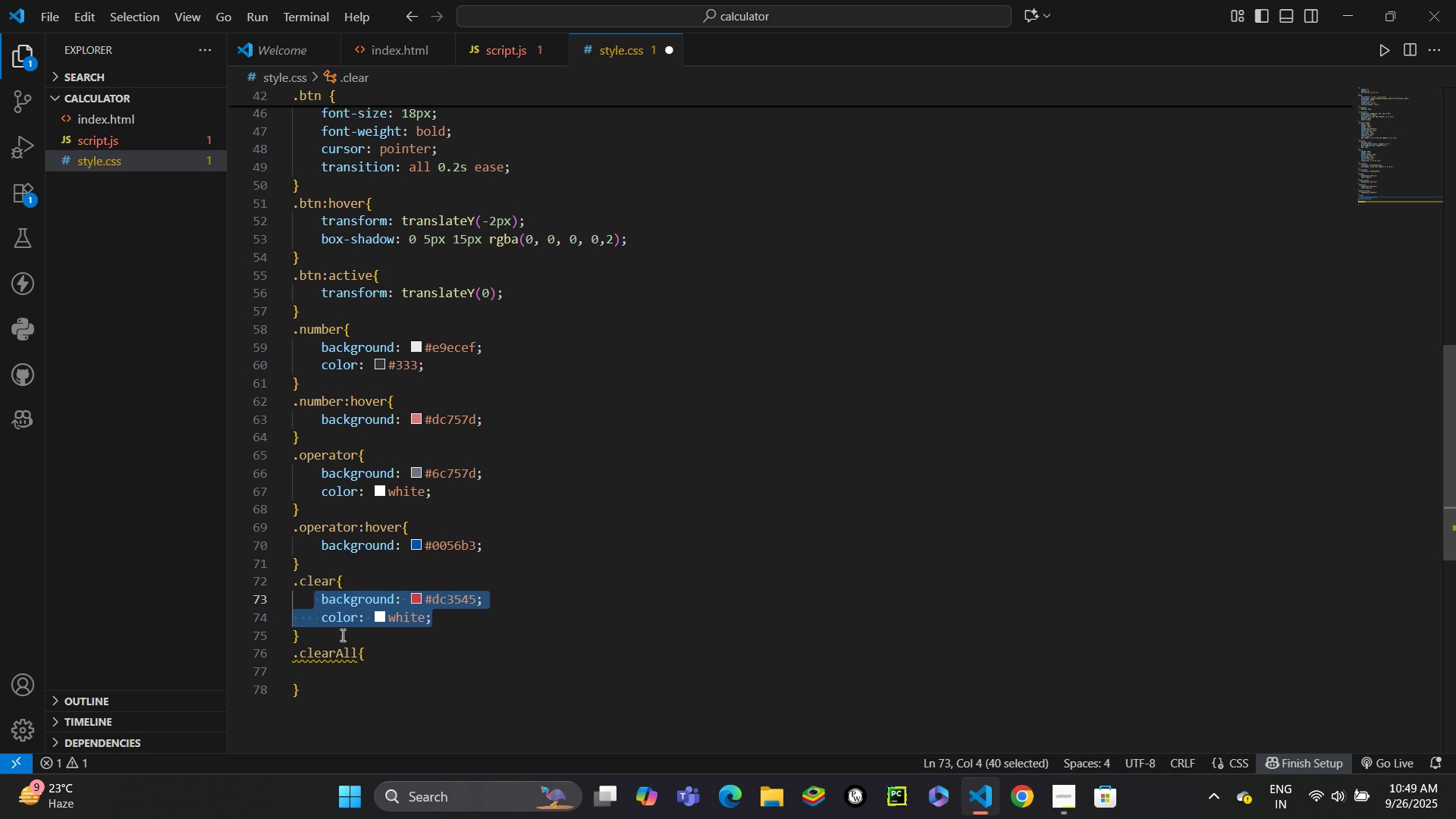 
key(Control+ControlLeft)
 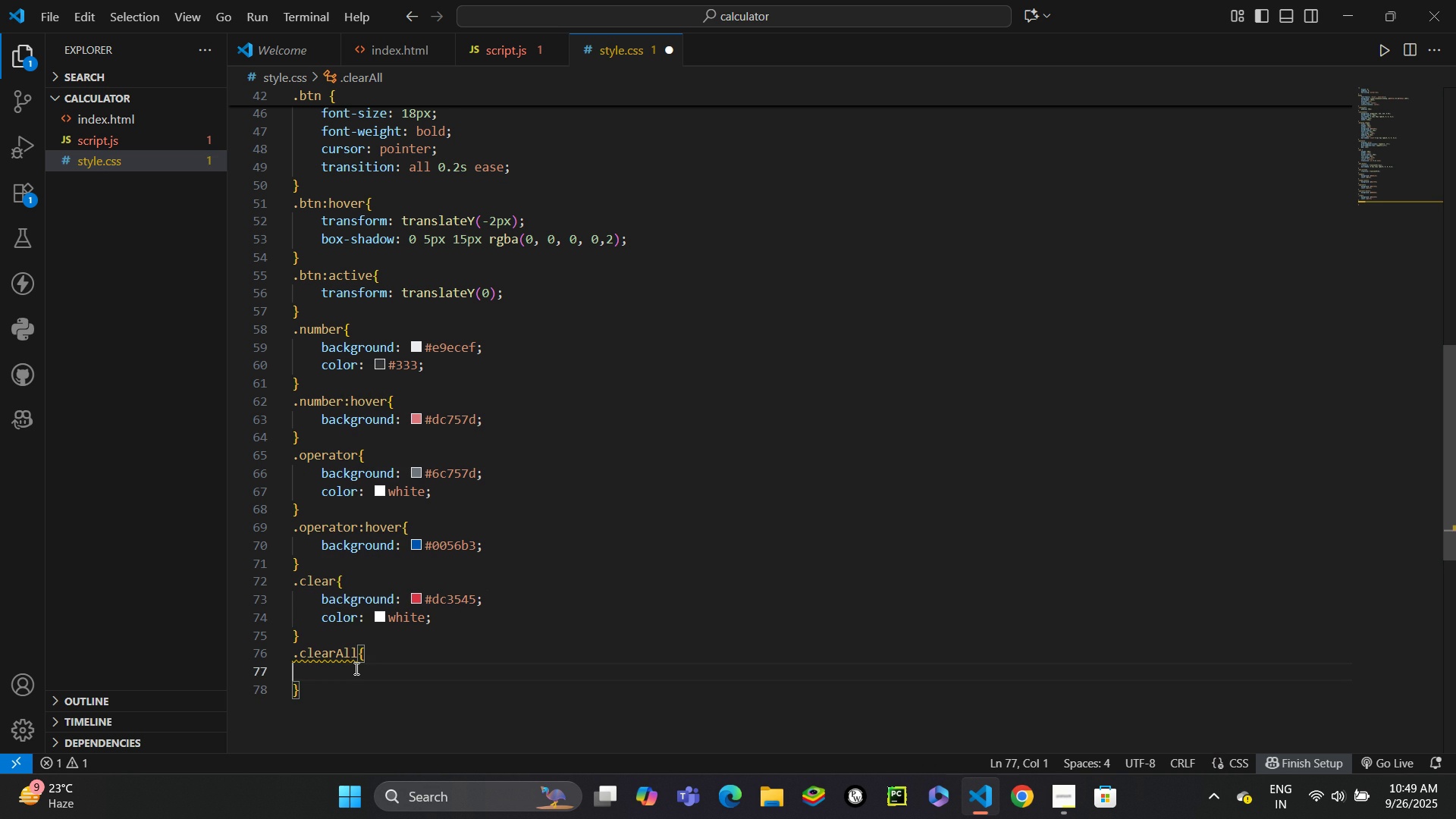 
left_click([355, 668])
 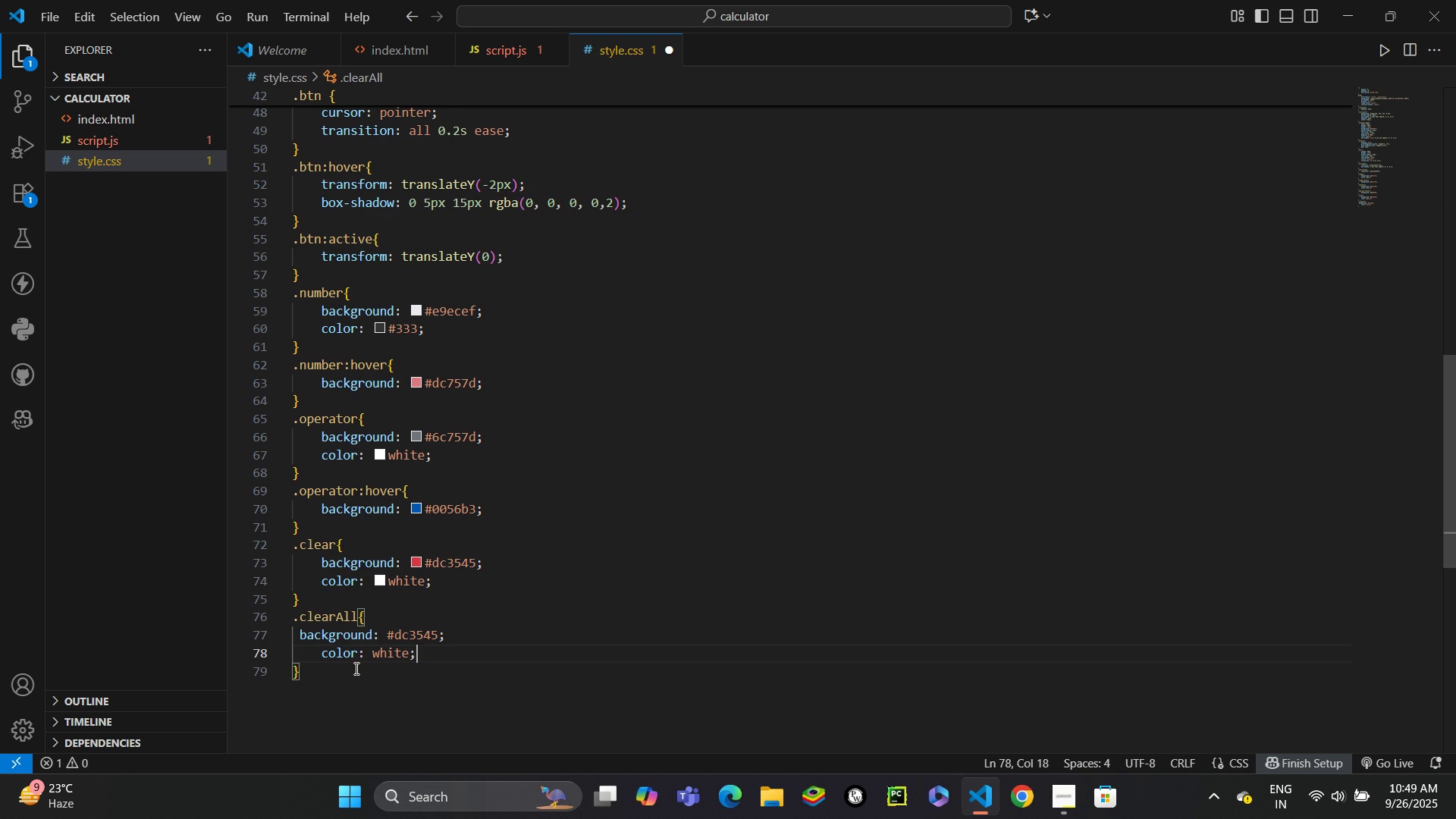 
key(Control+V)
 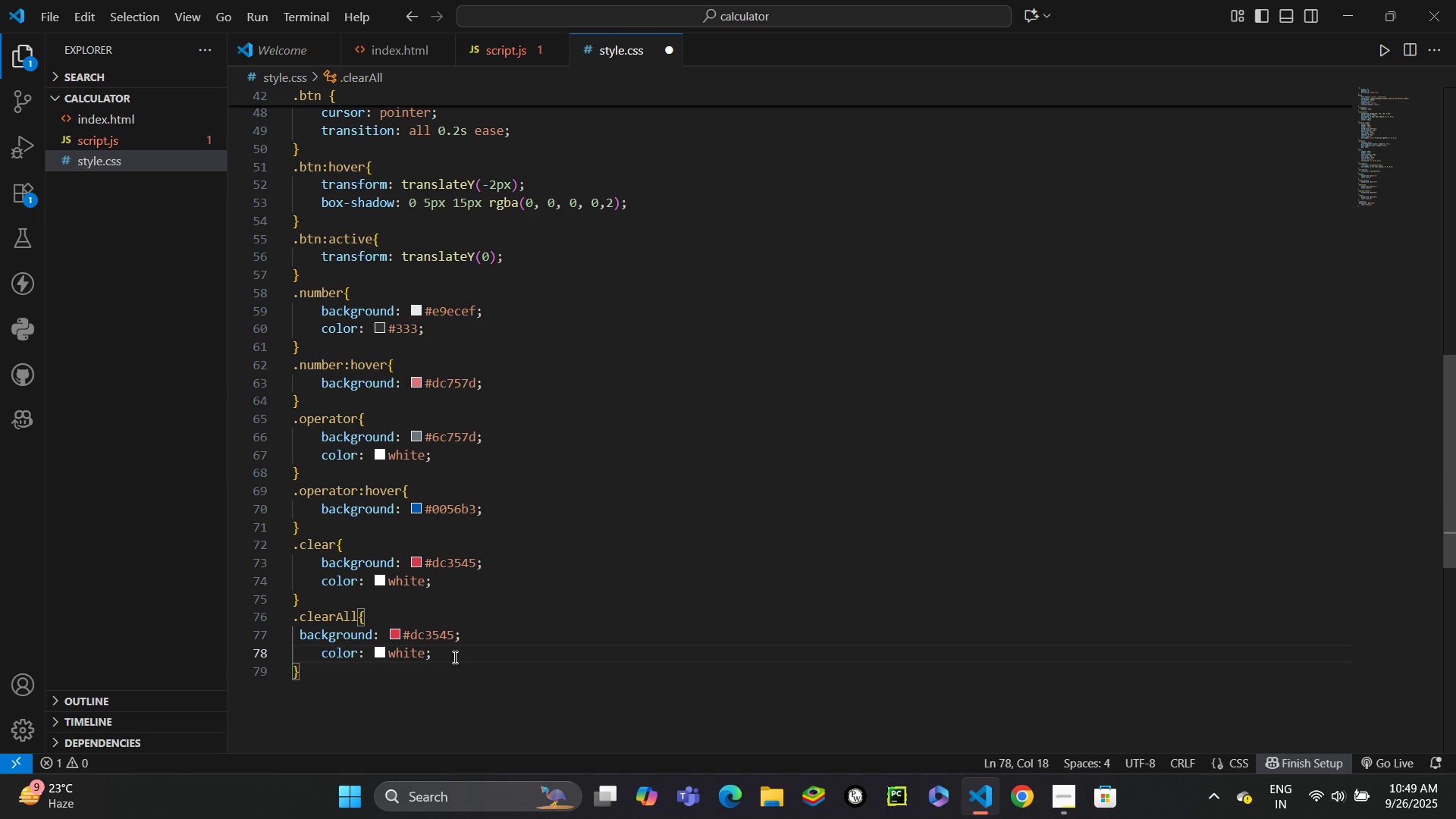 
key(Enter)
 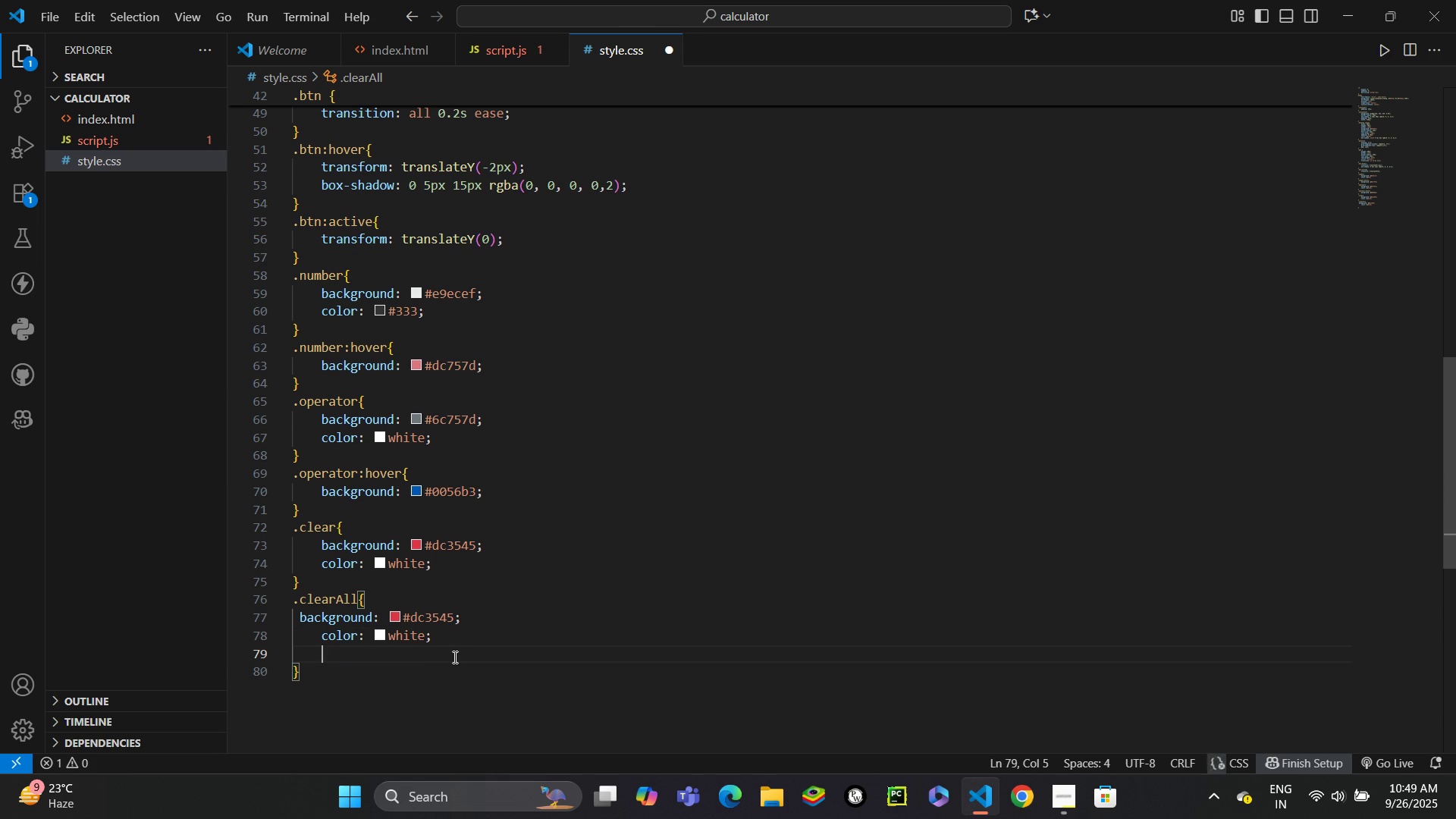 
type(gridco)
 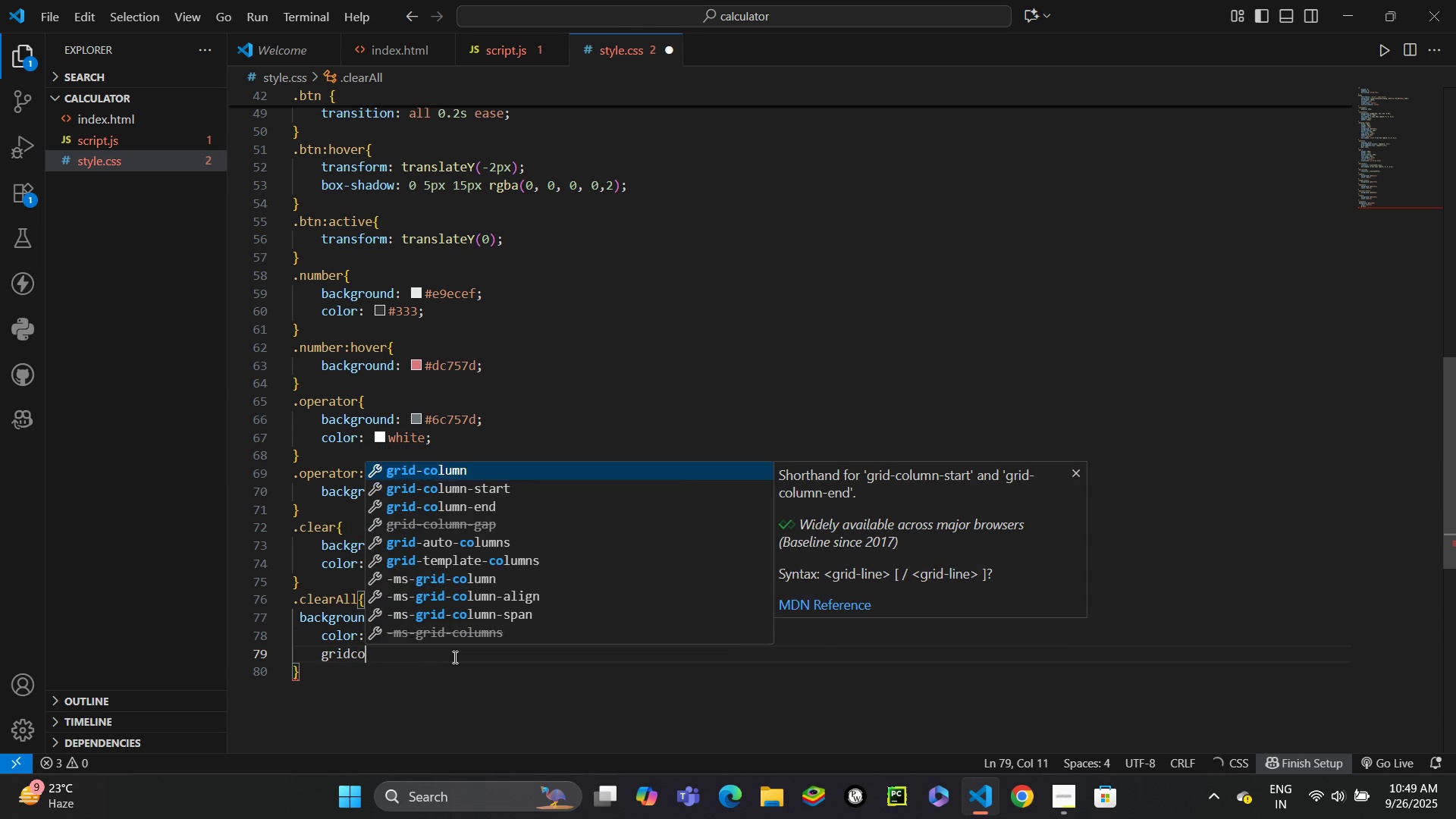 
key(Enter)
 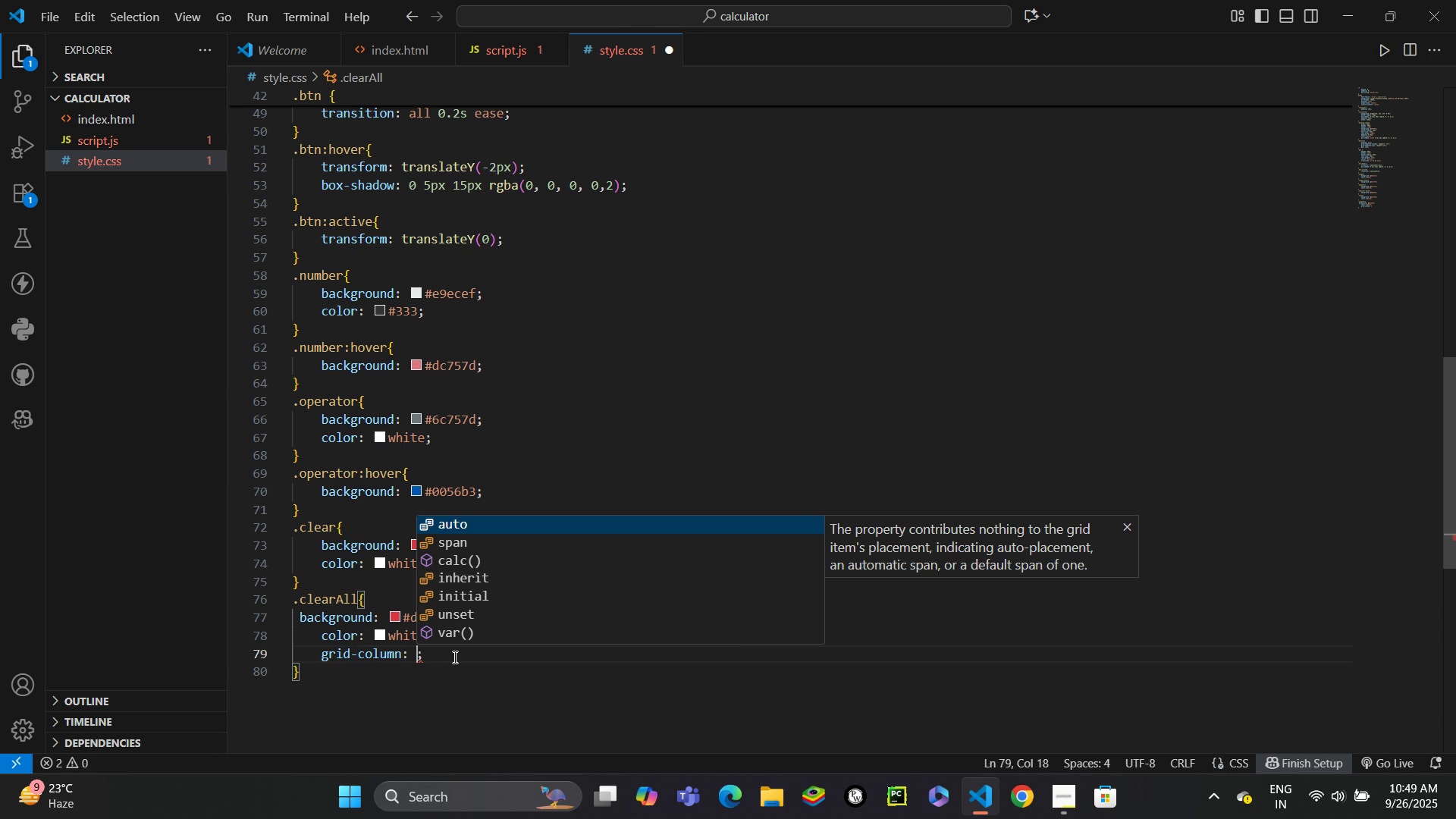 
type(p)
key(Backspace)
type(span 2)
 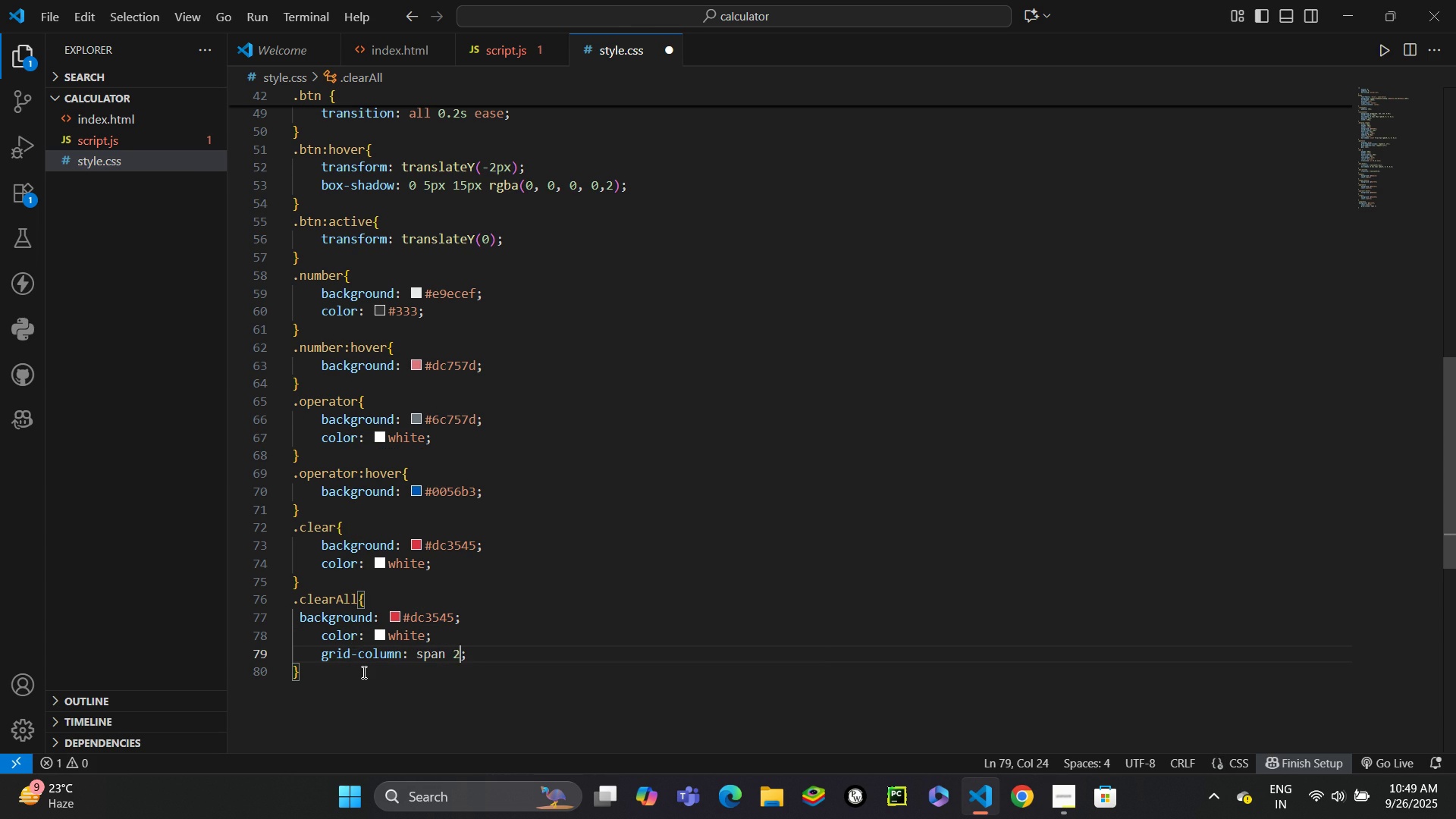 
left_click([362, 672])
 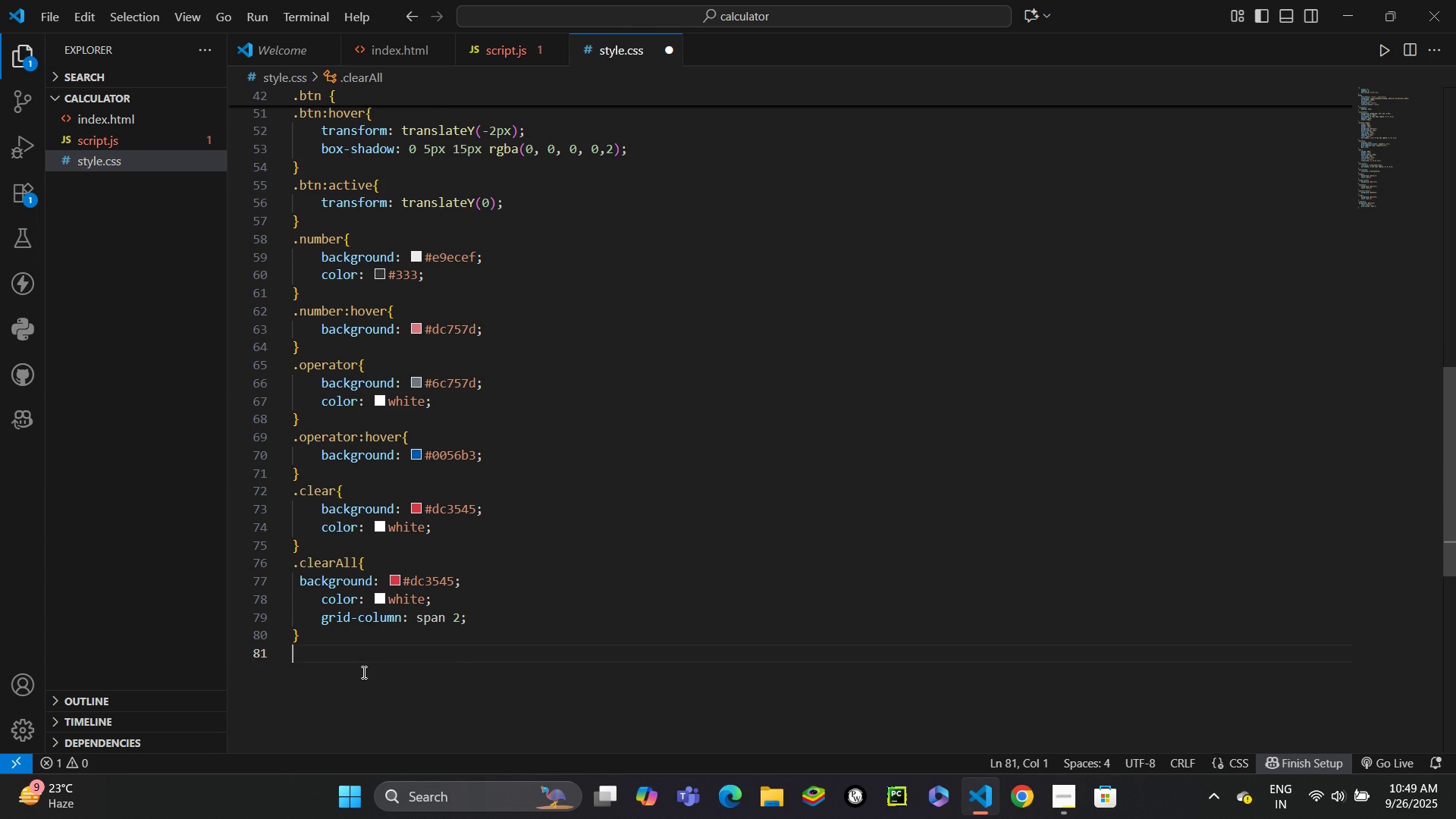 
key(Enter)
 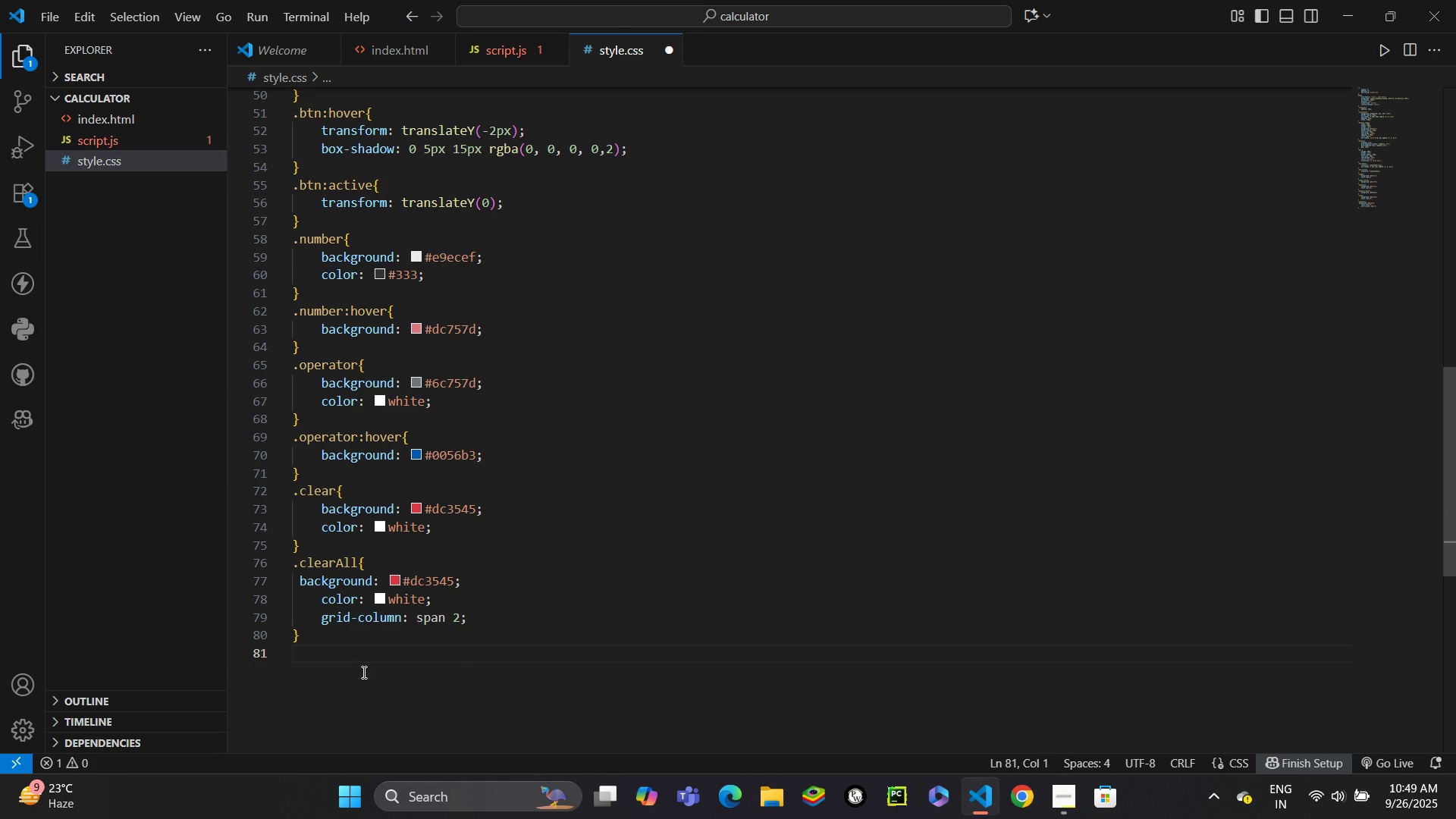 
type(c)
key(Backspace)
type(.clar:hover {)